 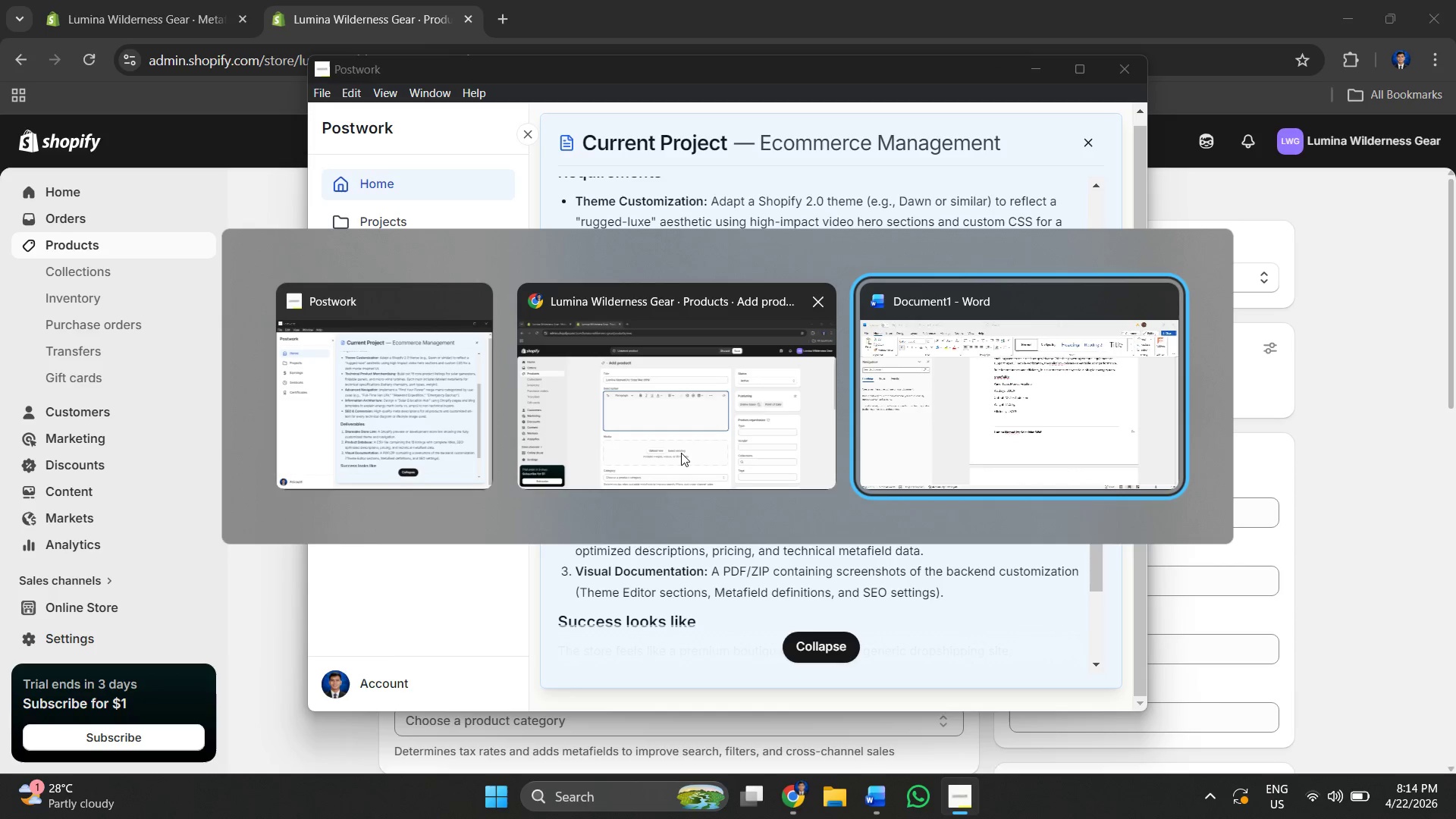 
scroll: coordinate [648, 422], scroll_direction: down, amount: 10.0
 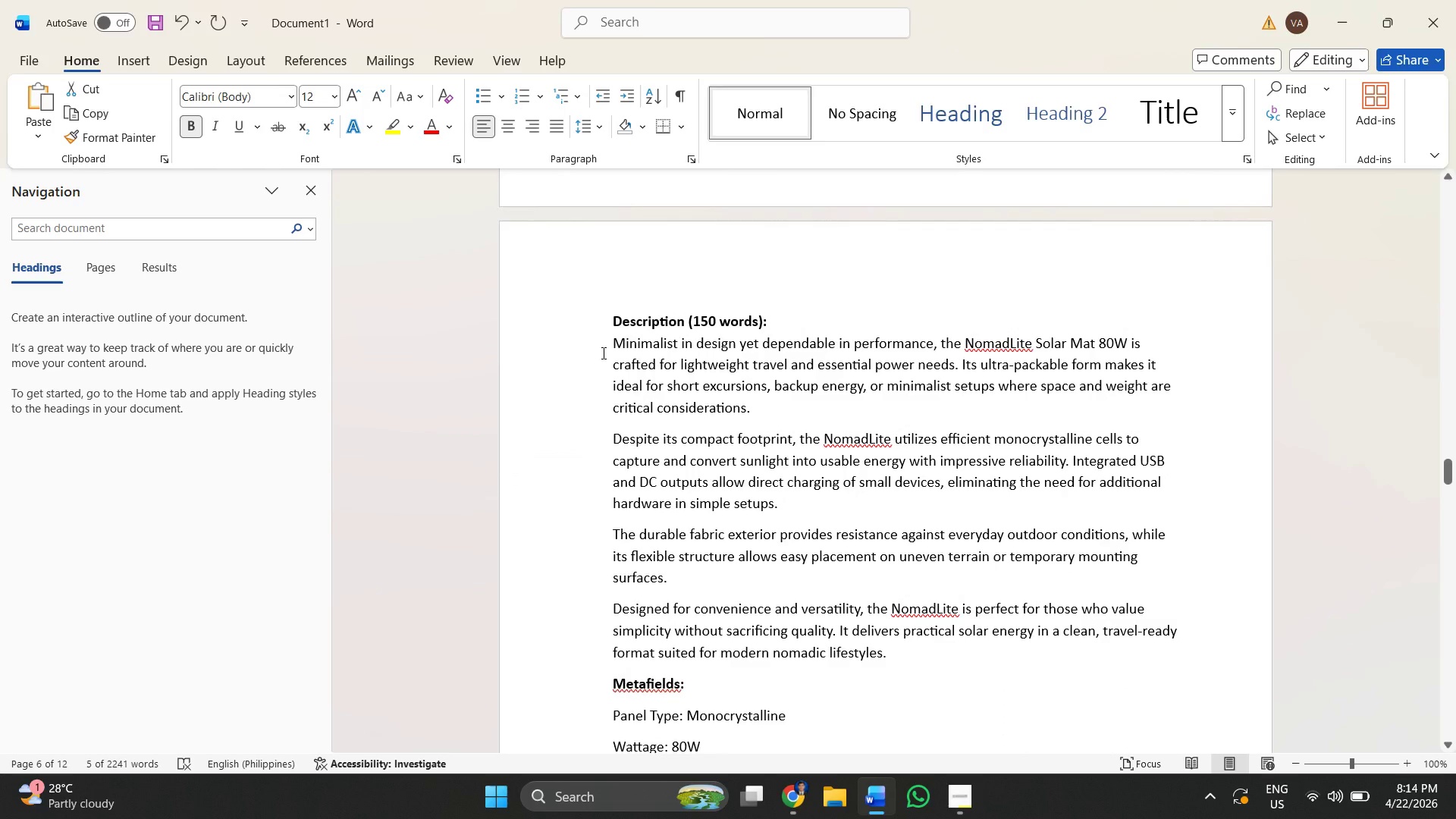 
left_click_drag(start_coordinate=[602, 352], to_coordinate=[899, 654])
 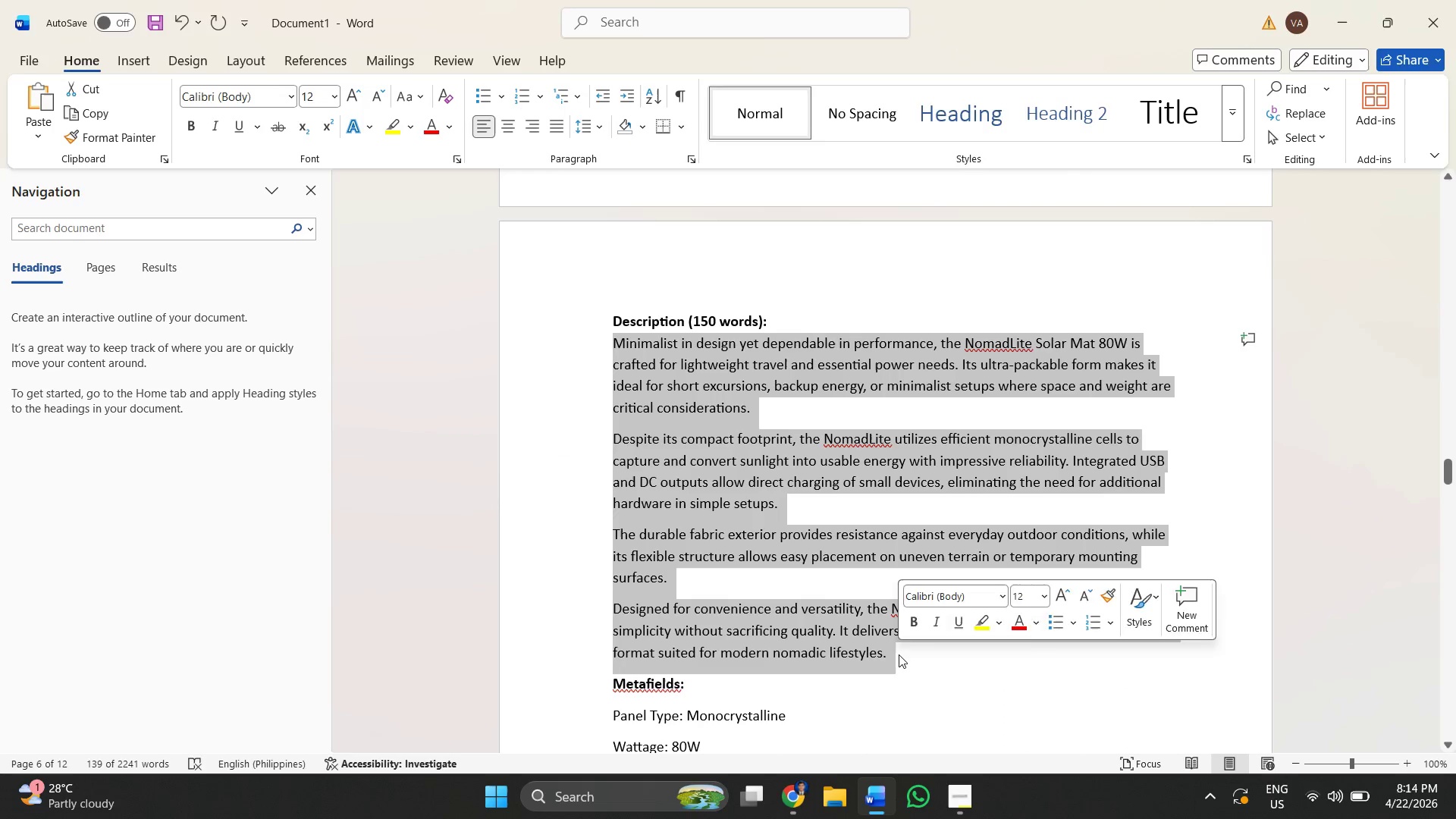 
key(Control+C)
 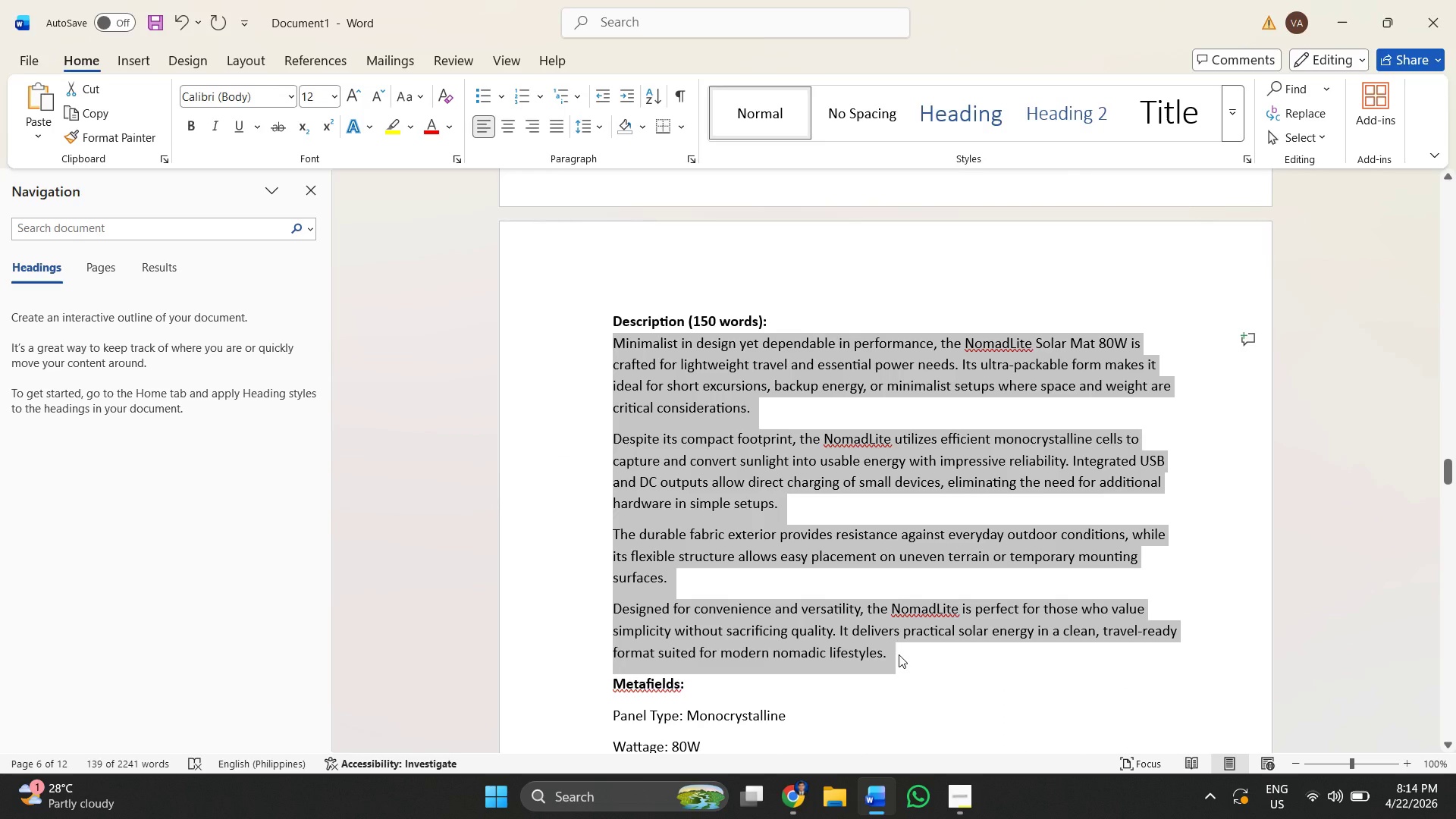 
key(Alt+AltLeft)
 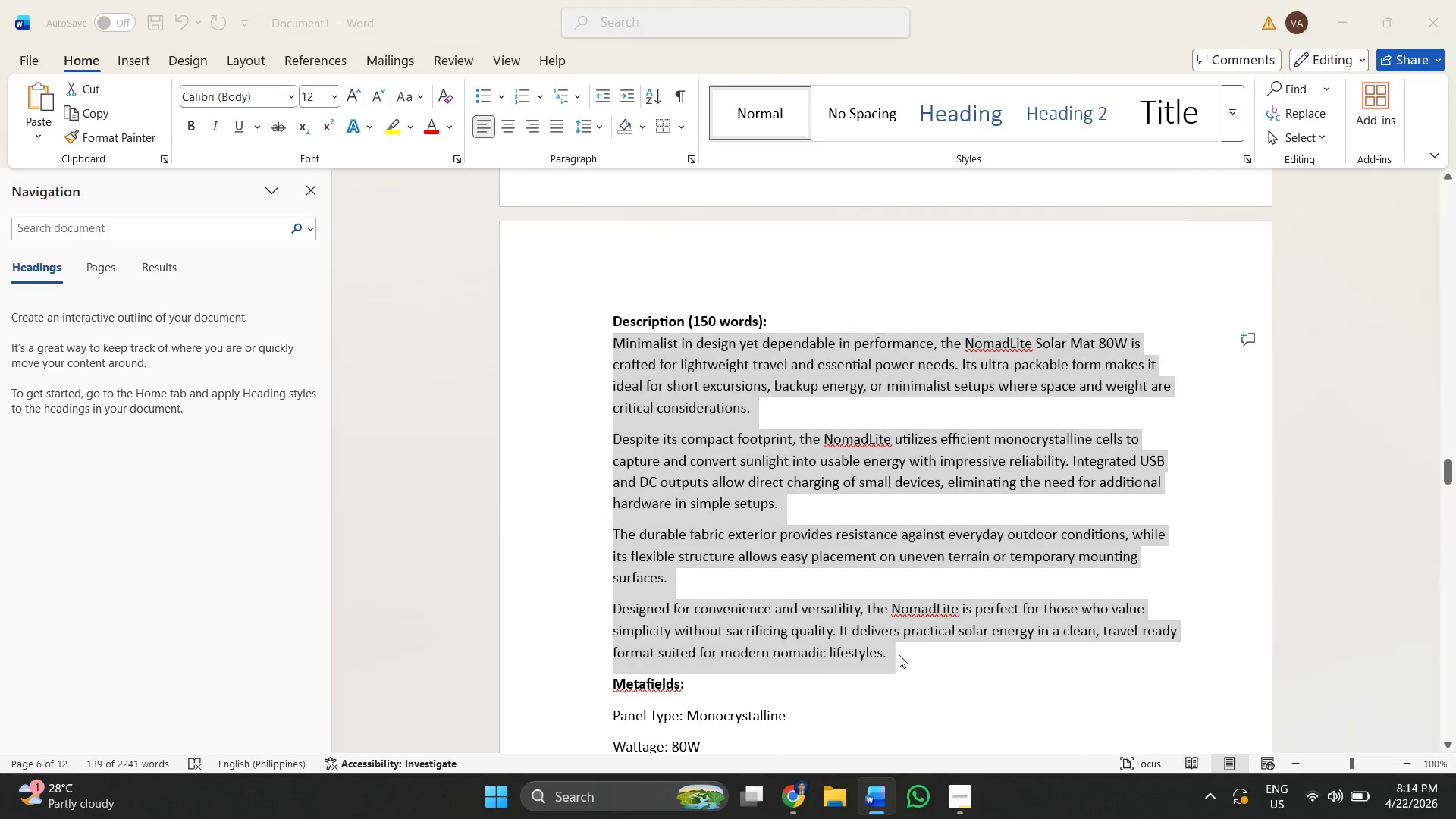 
key(Alt+Tab)